 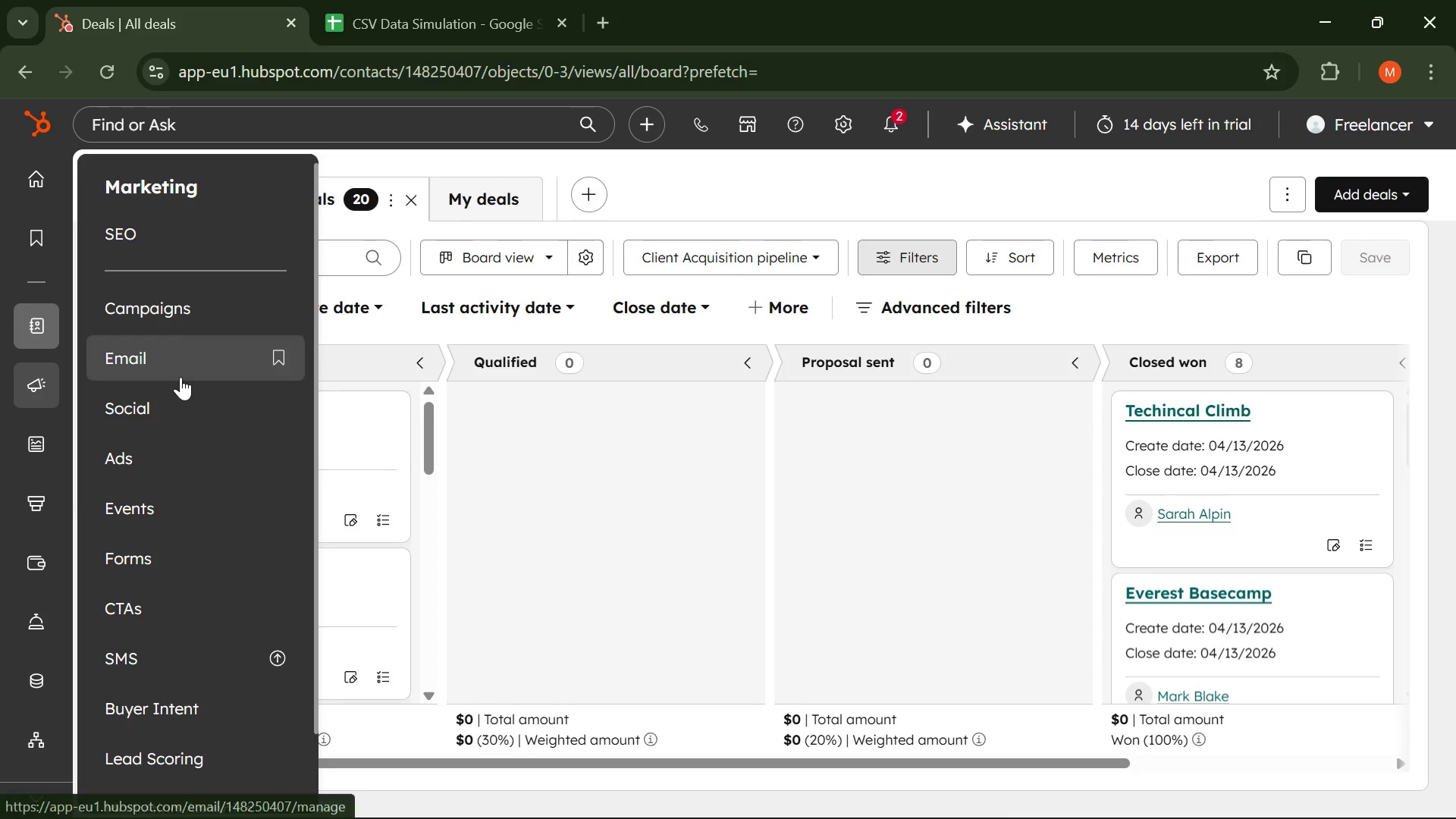 
scroll: coordinate [174, 422], scroll_direction: down, amount: 3.0
 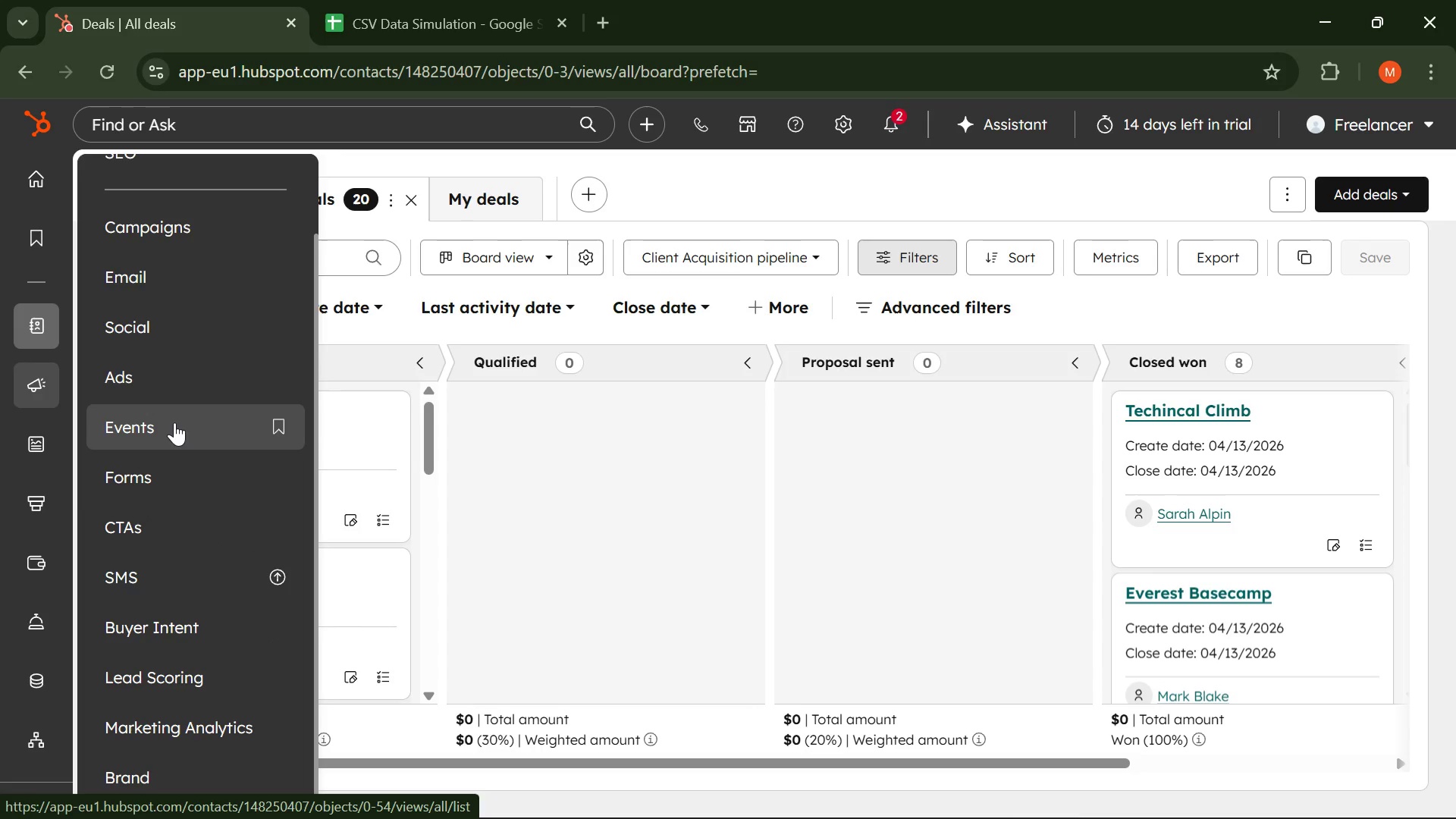 
wait(10.25)
 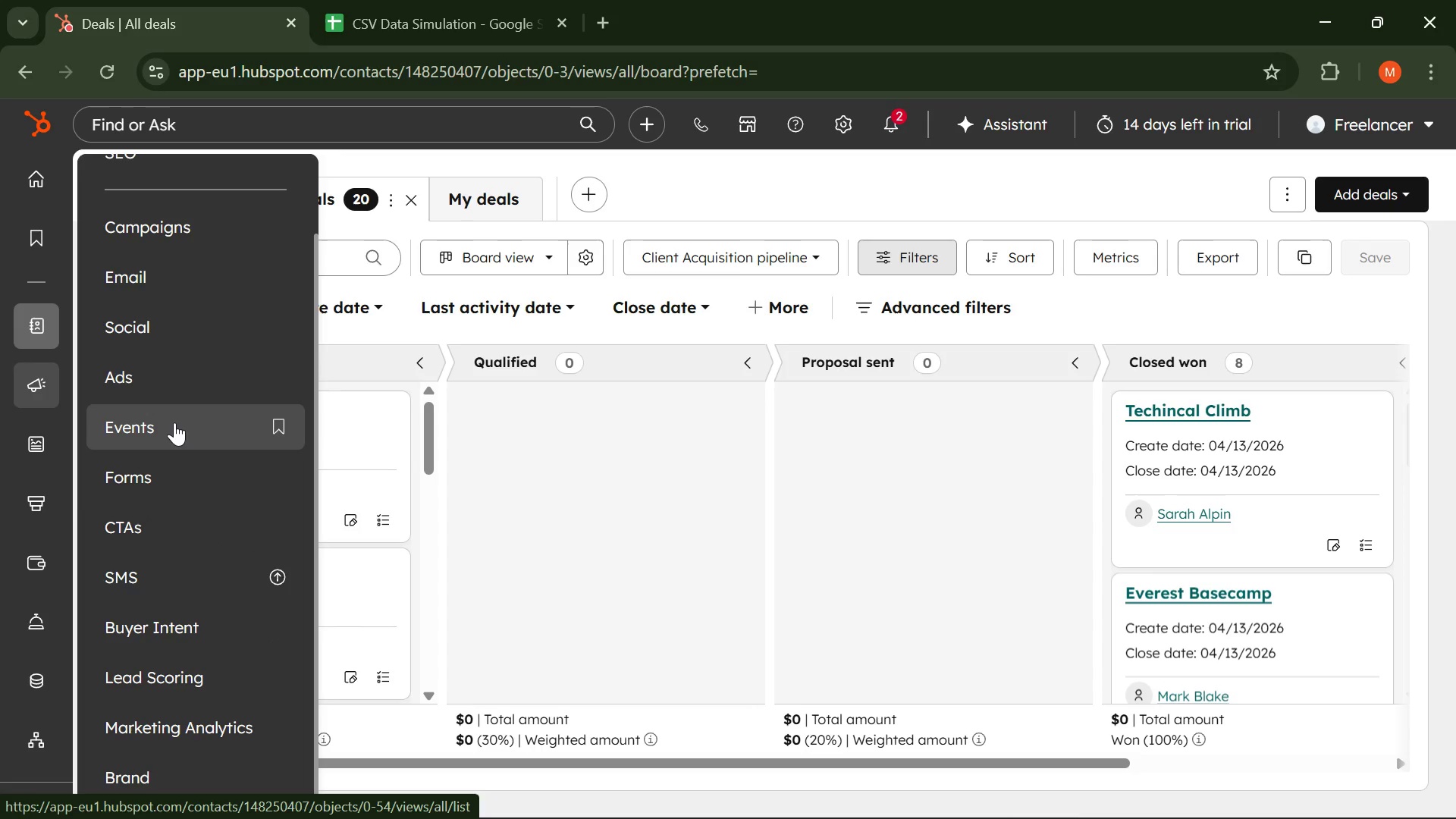 
scroll: coordinate [235, 433], scroll_direction: up, amount: 2.0
 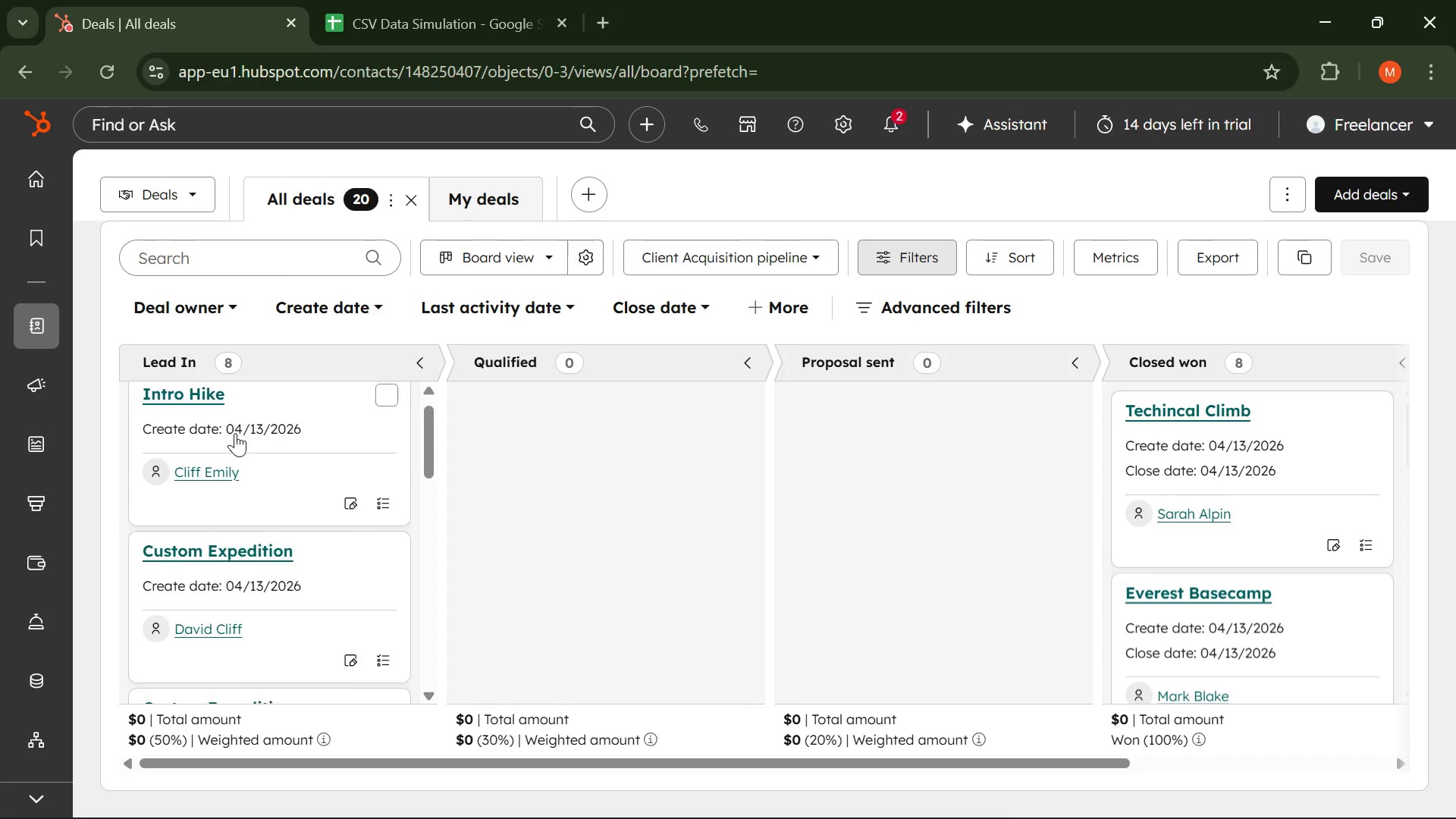 
scroll: coordinate [235, 433], scroll_direction: none, amount: 0.0
 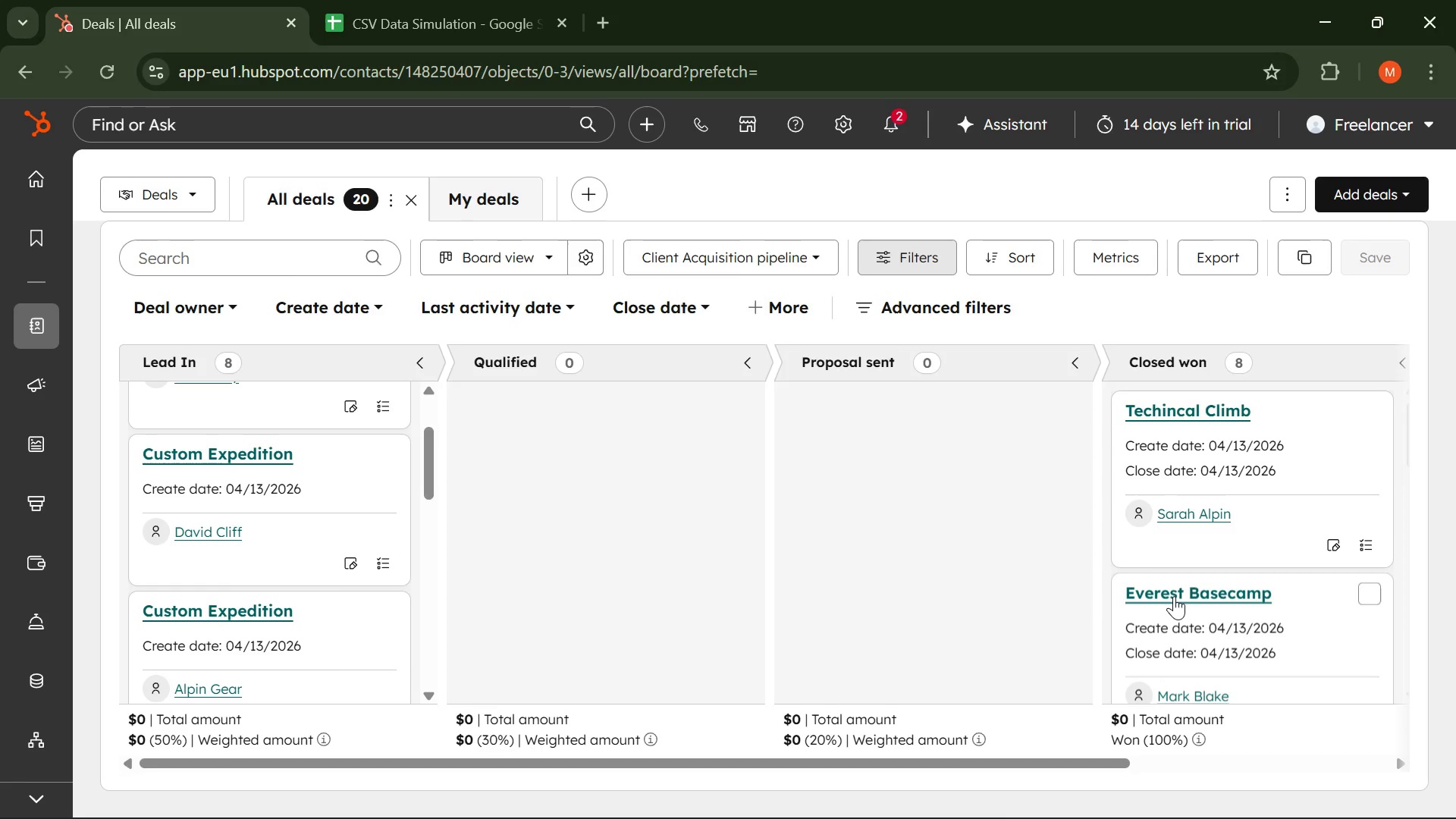 
left_click([1174, 596])
 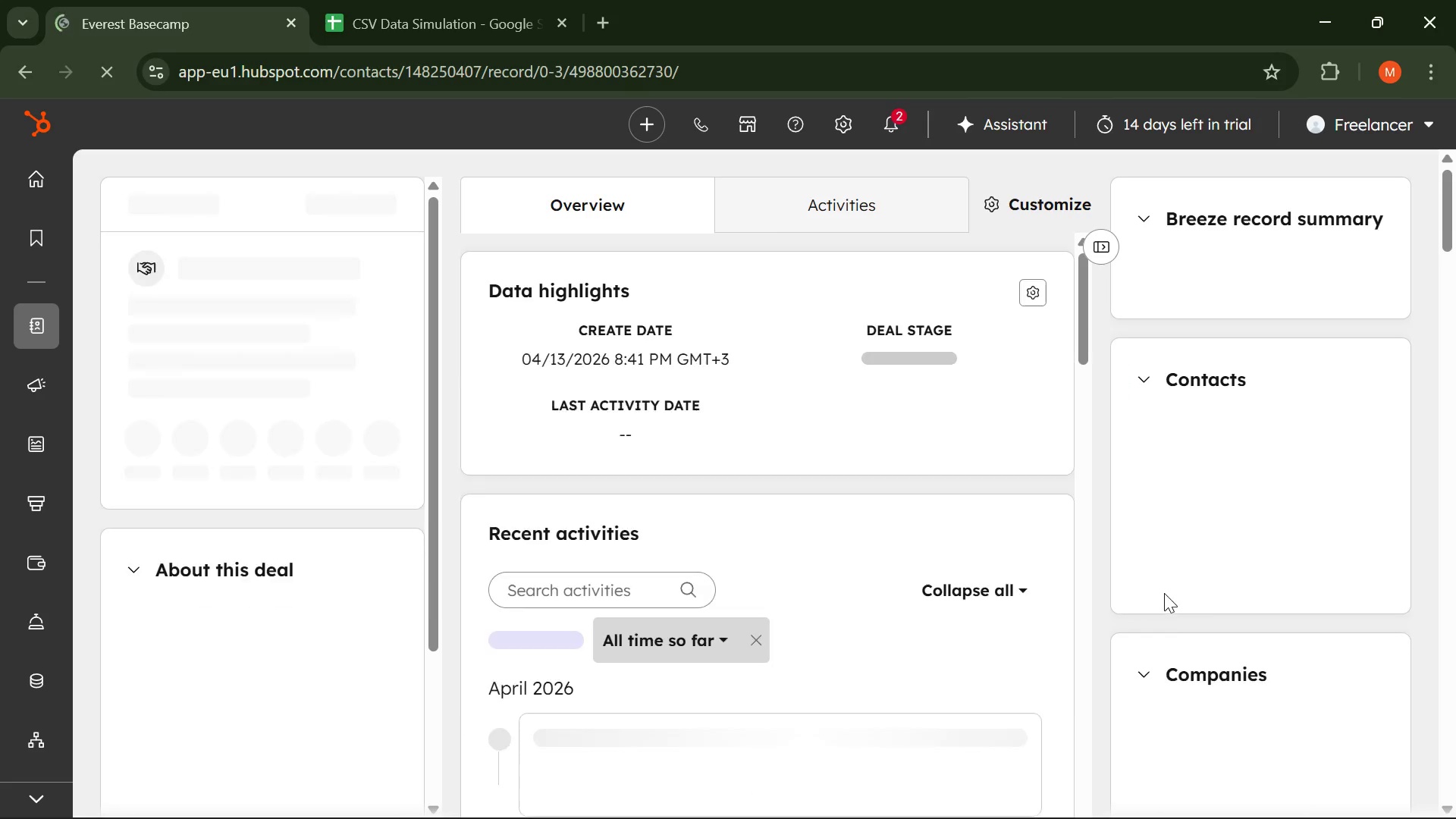 
wait(17.38)
 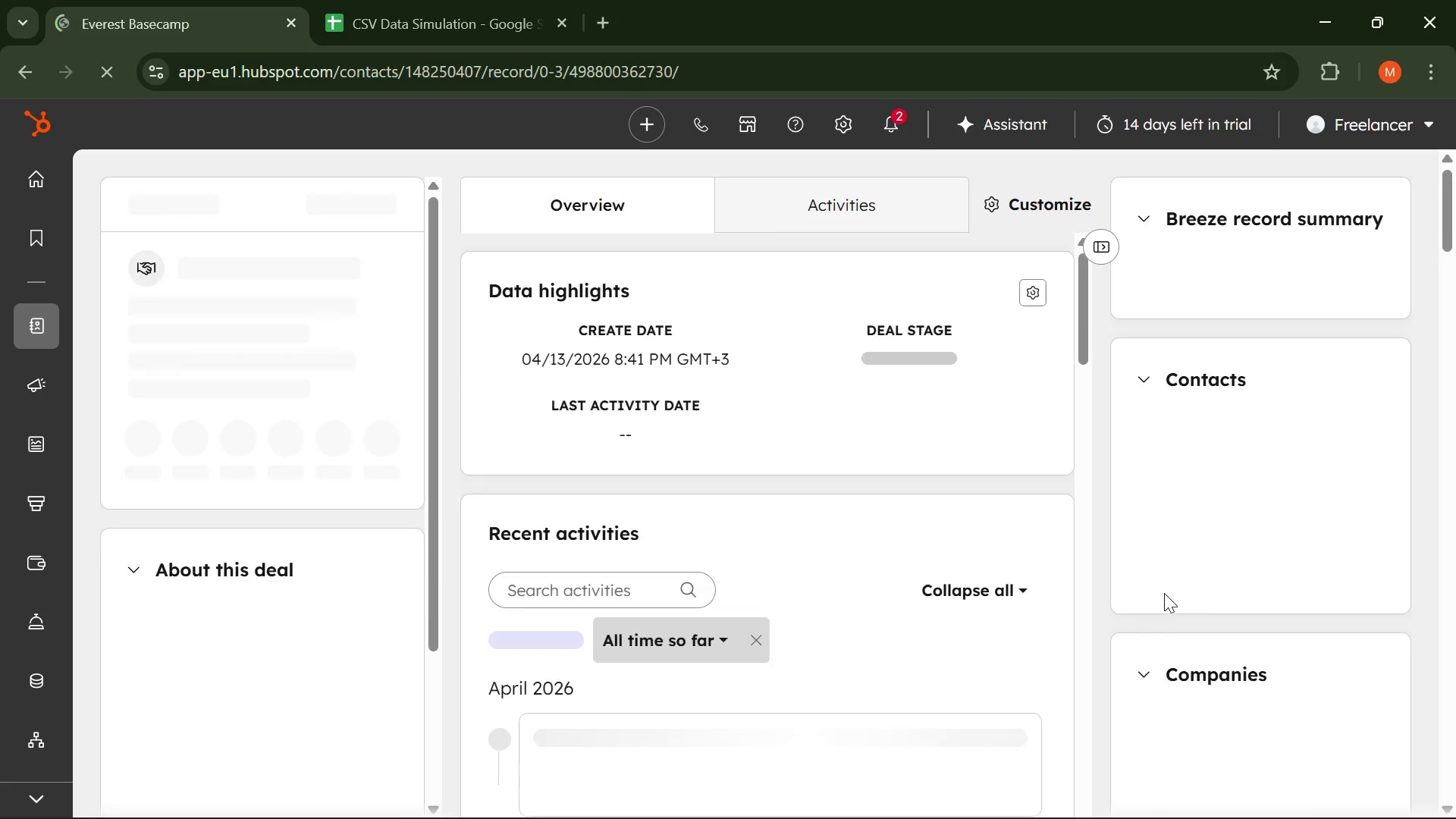 
scroll: coordinate [816, 423], scroll_direction: down, amount: 18.0
 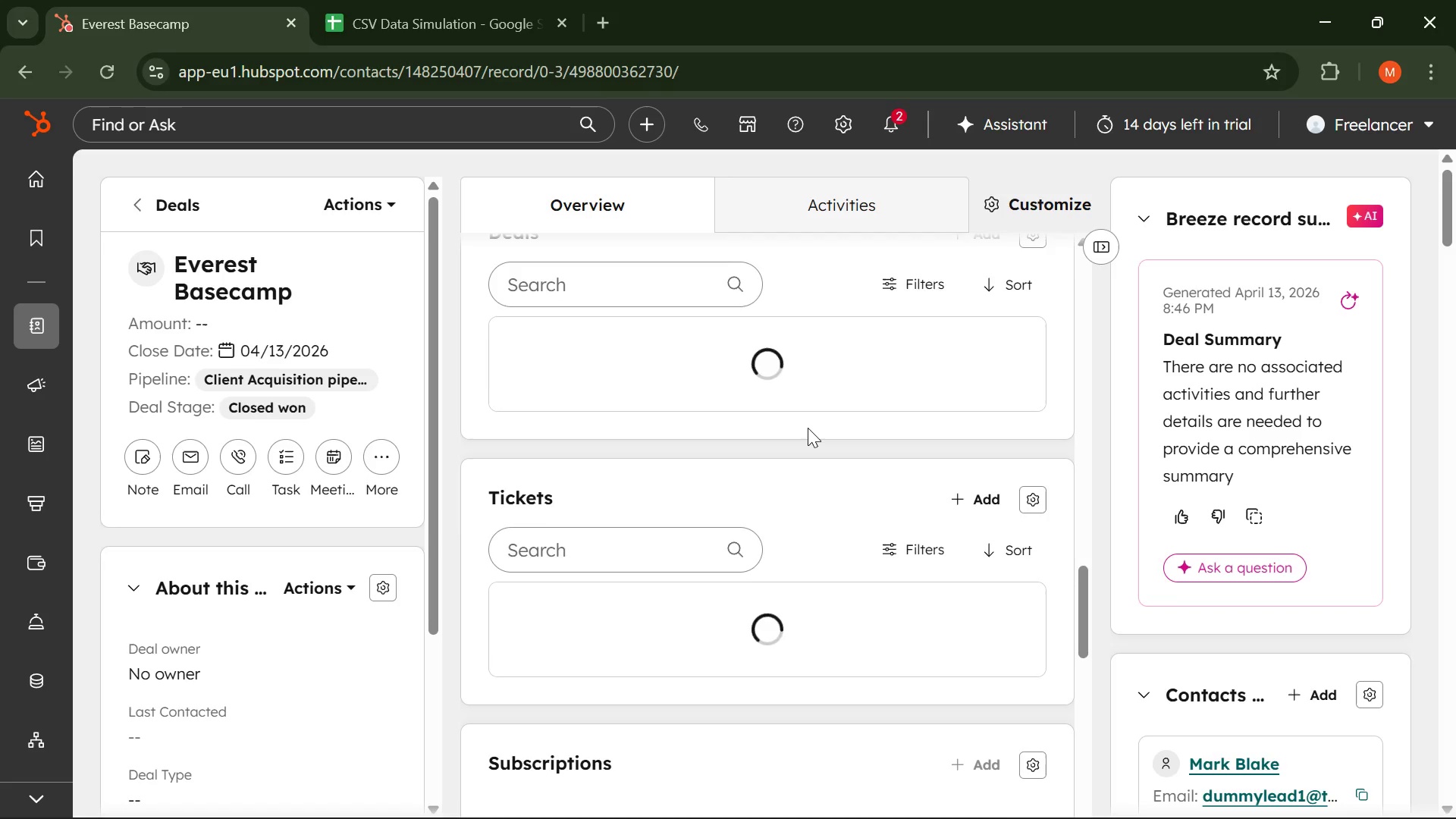 
scroll: coordinate [808, 428], scroll_direction: up, amount: 7.0
 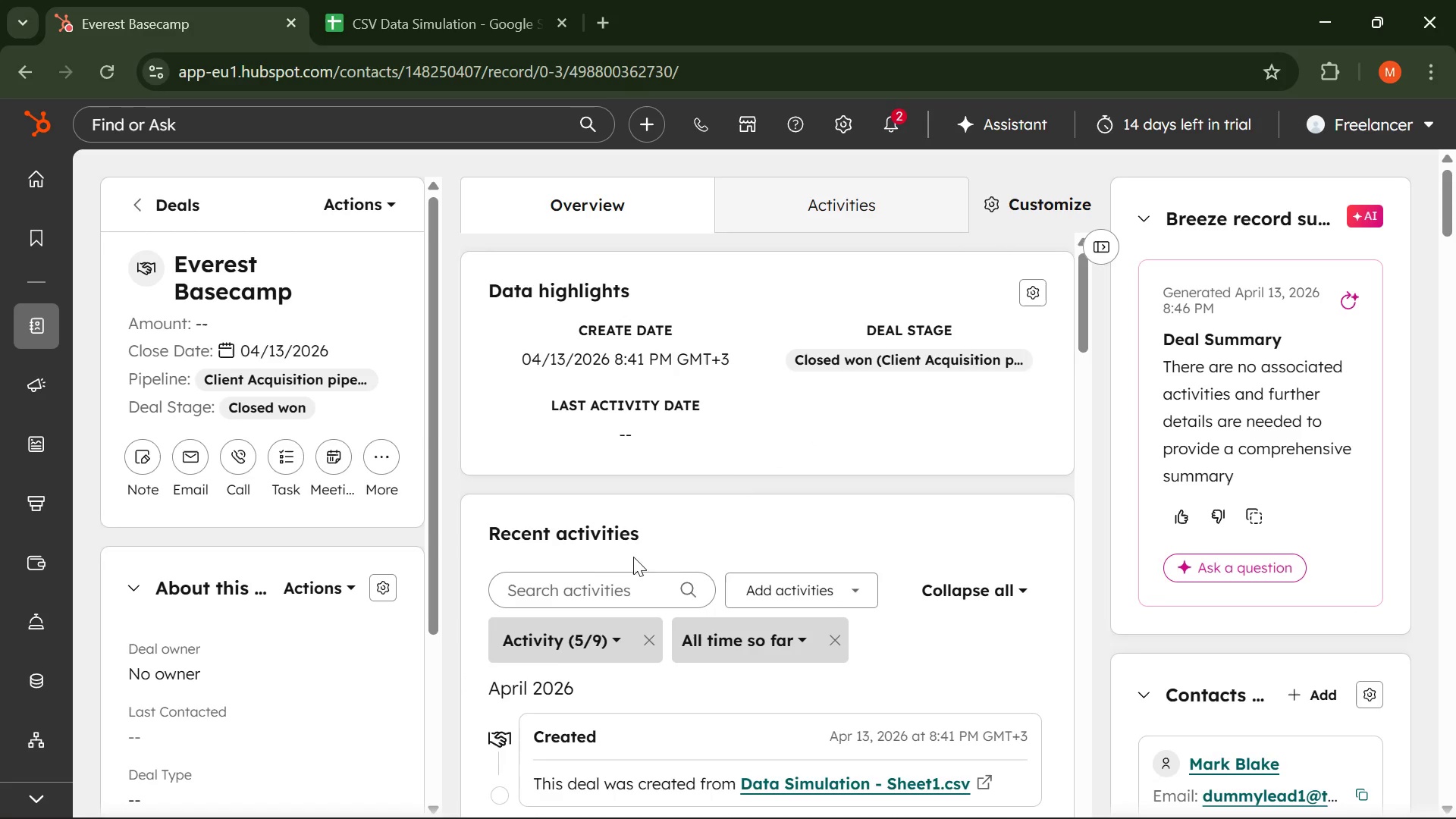 
scroll: coordinate [924, 646], scroll_direction: none, amount: 0.0
 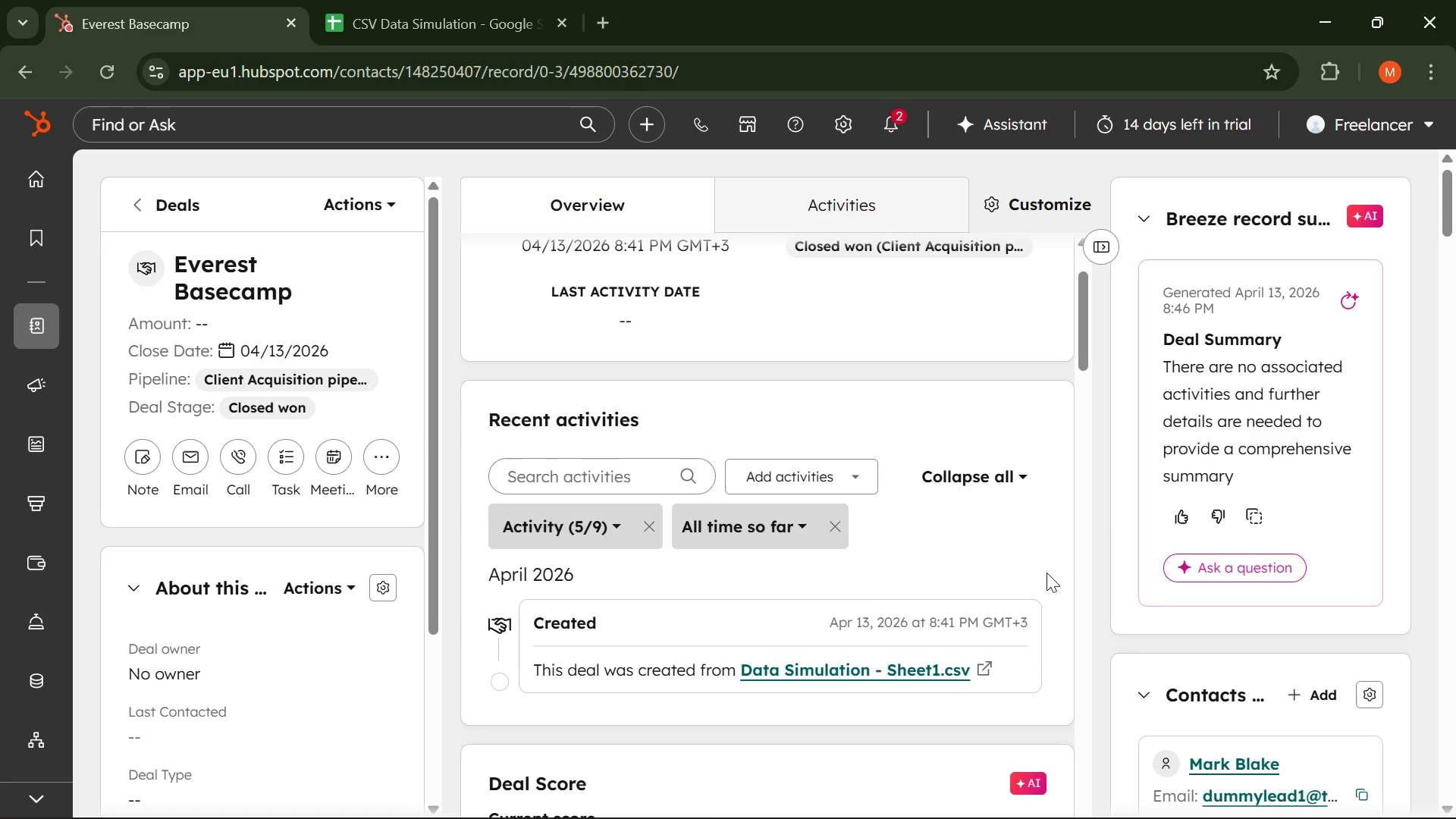 
scroll: coordinate [1175, 447], scroll_direction: down, amount: 5.0
 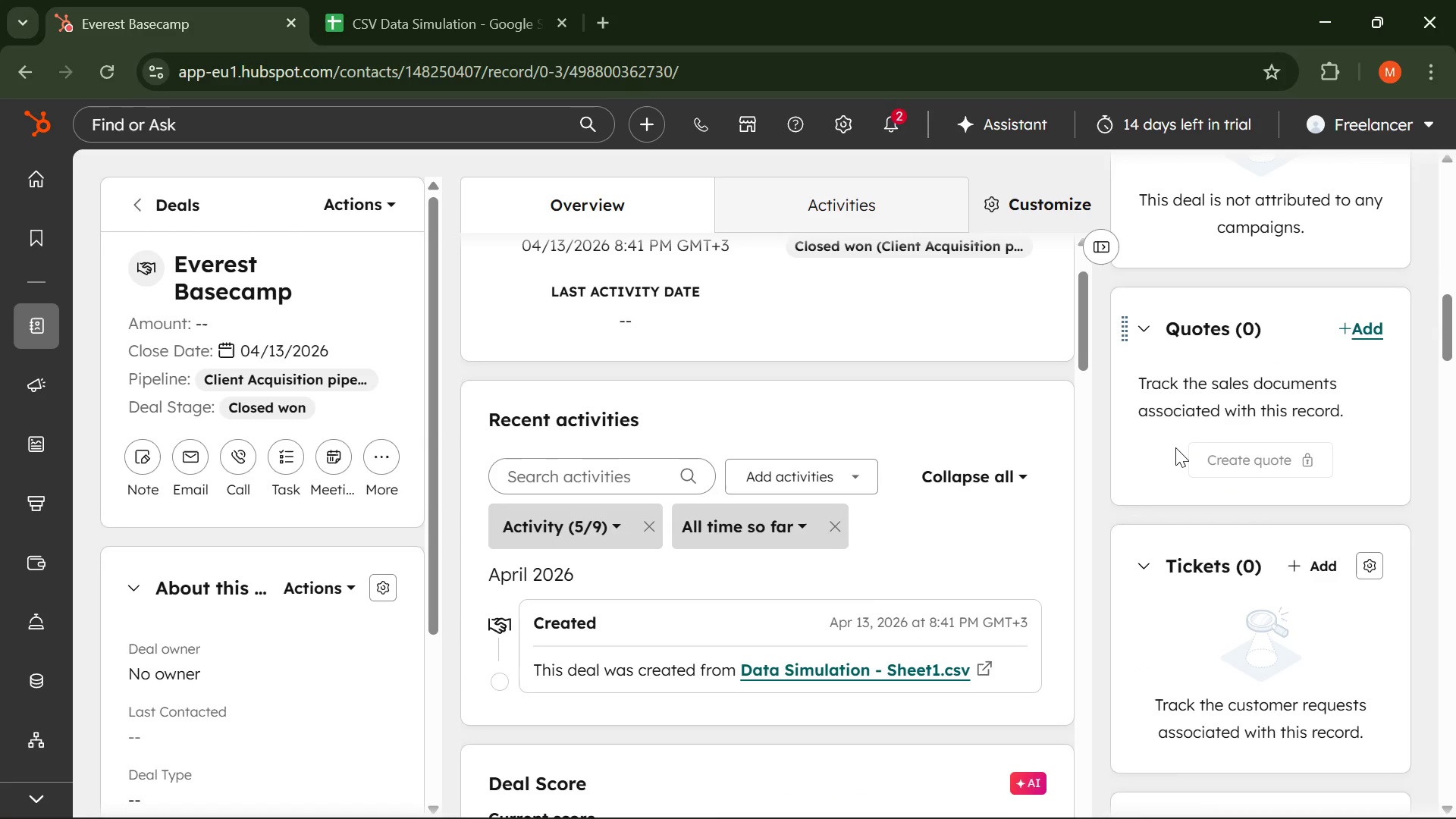 
scroll: coordinate [115, 529], scroll_direction: up, amount: 9.0
 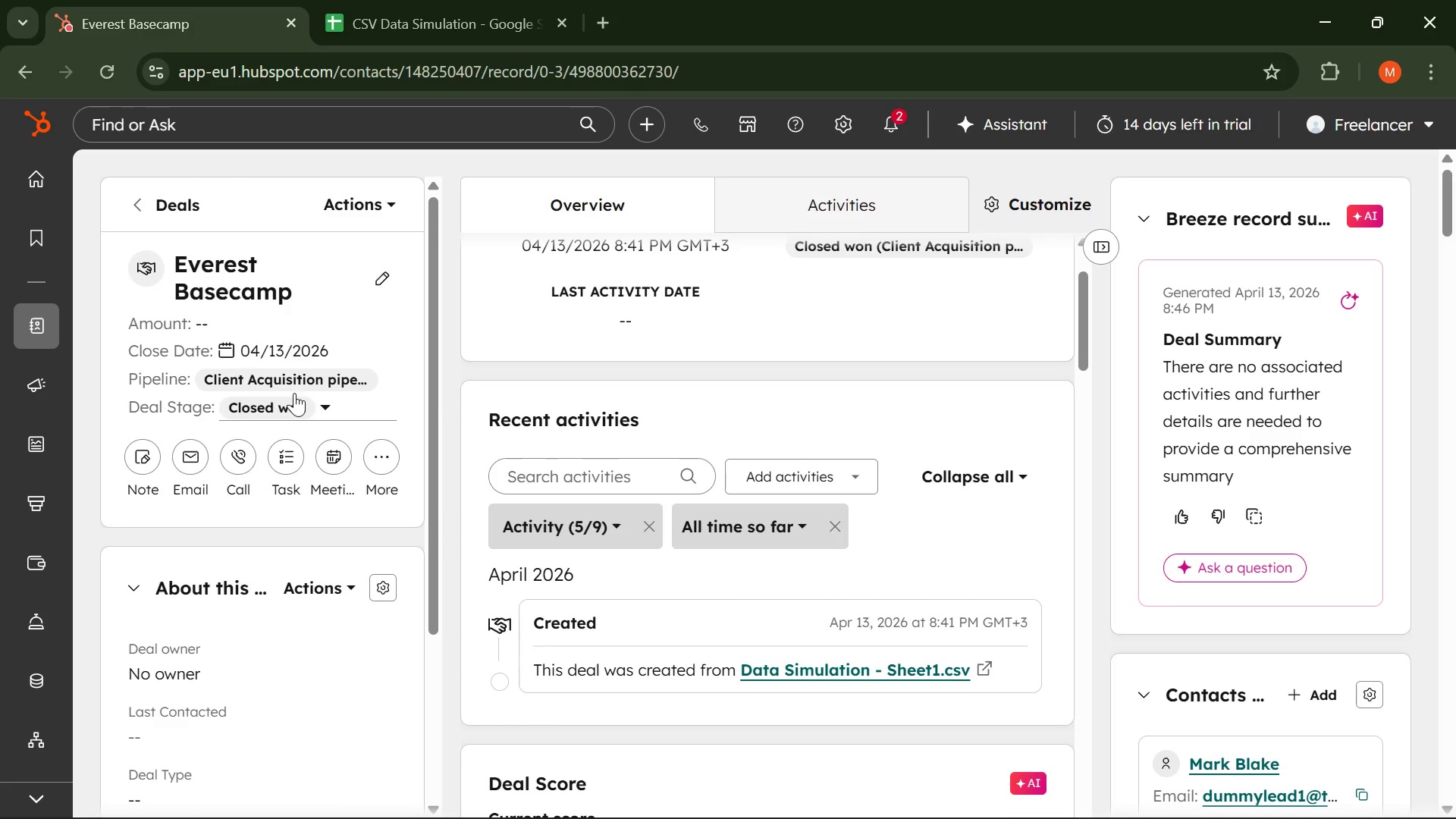 
left_click([327, 404])
 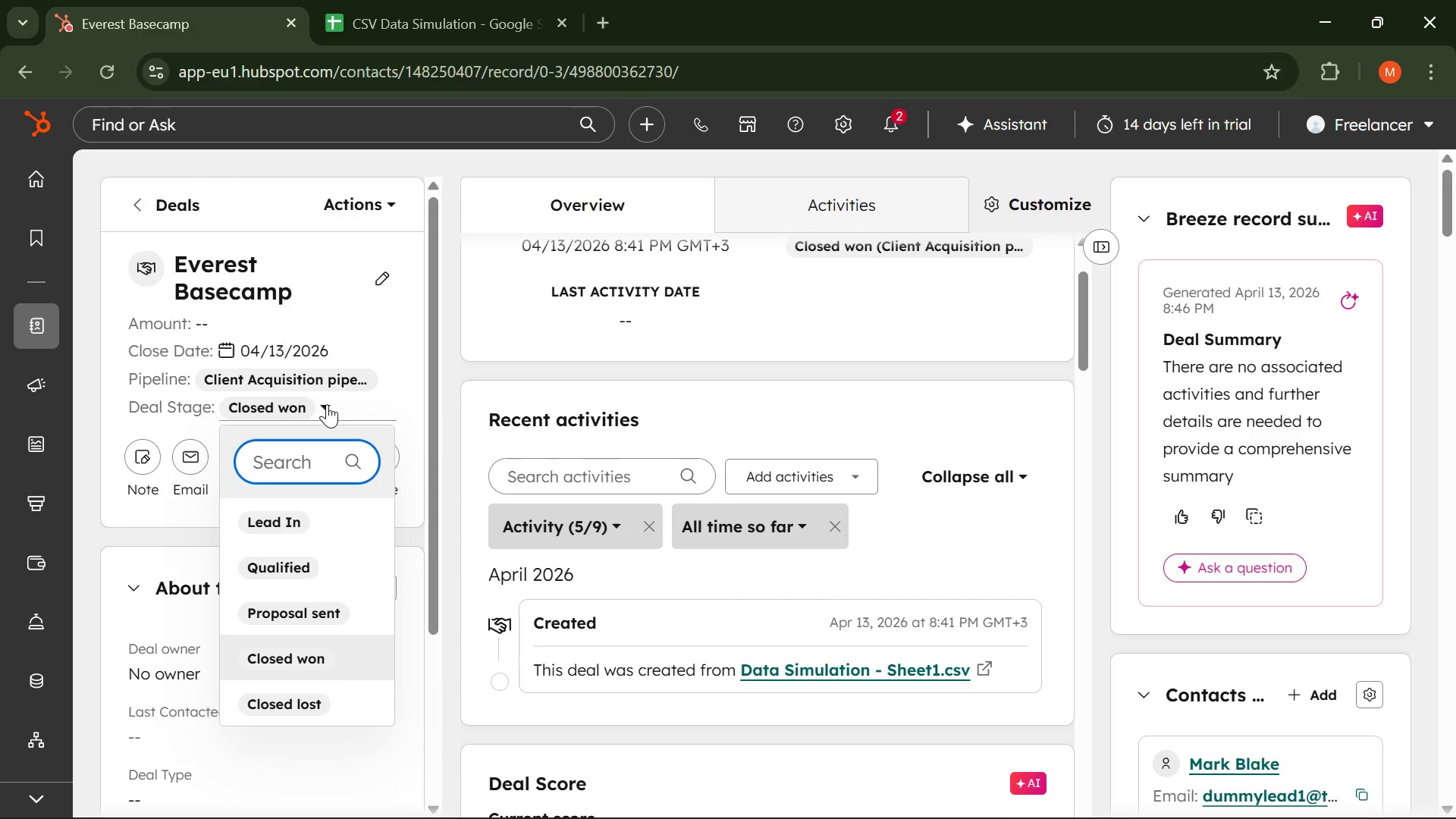 
left_click([327, 404])
 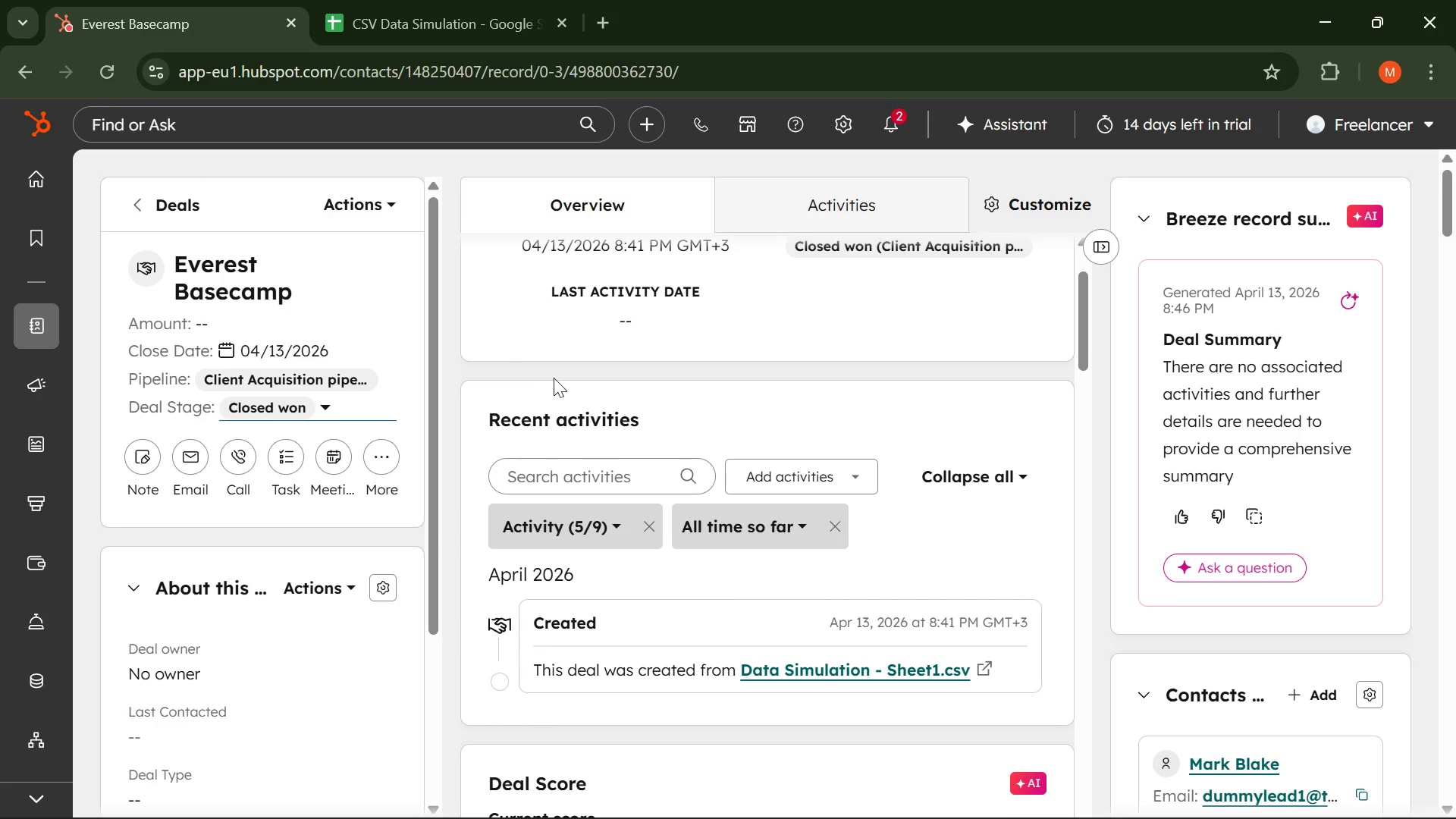 
scroll: coordinate [560, 378], scroll_direction: up, amount: 6.0
 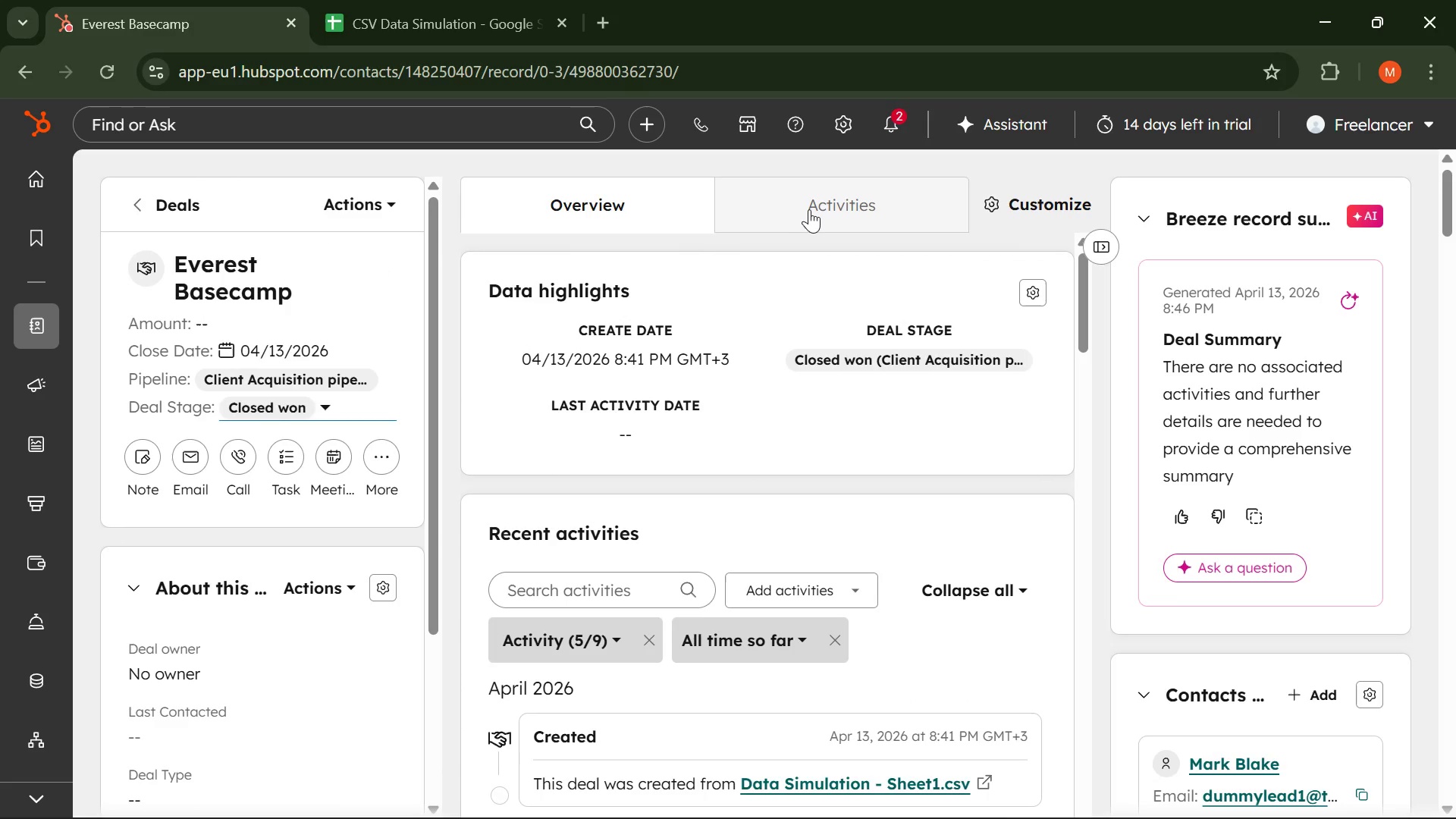 
left_click([810, 209])
 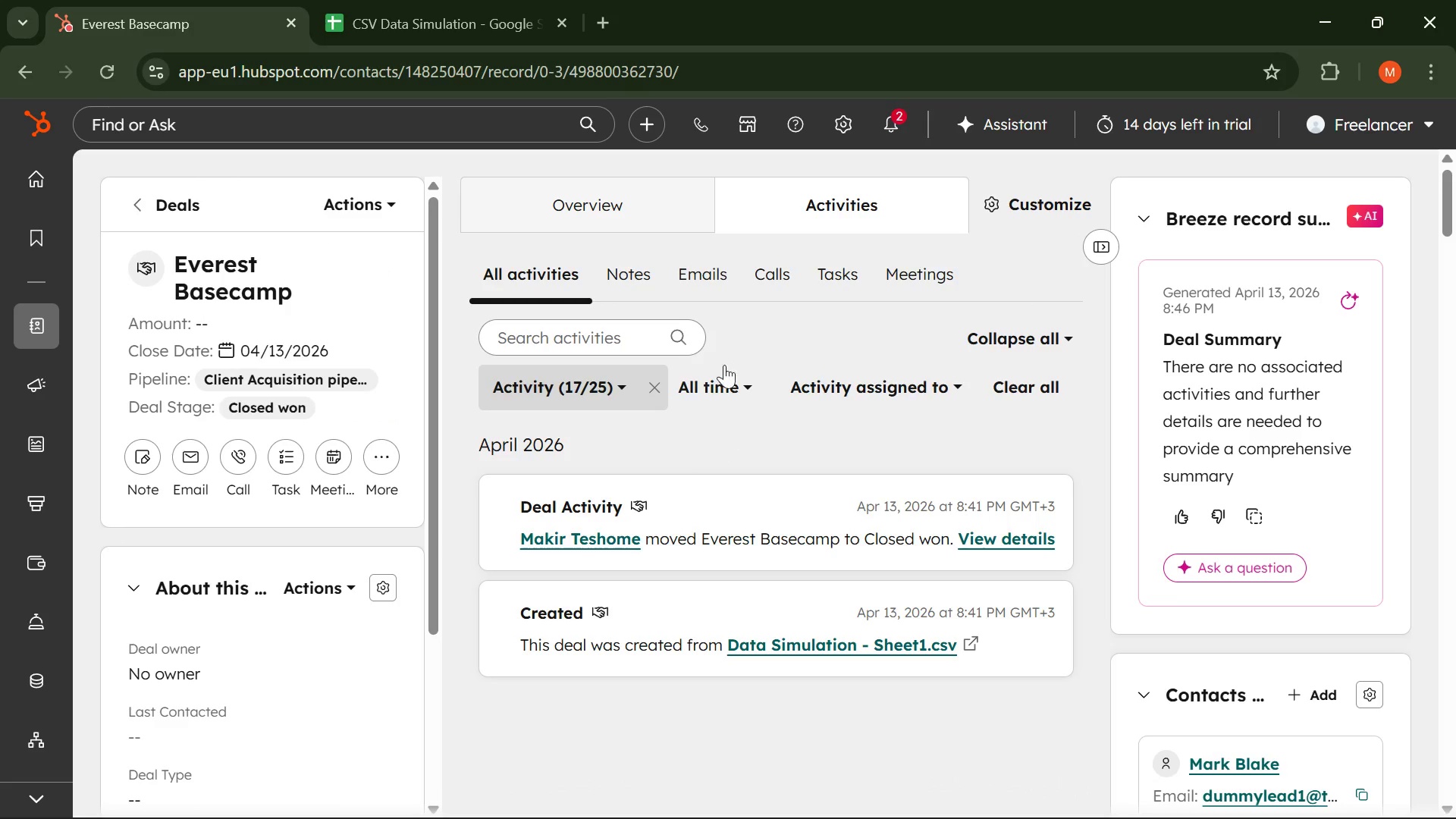 
left_click([631, 201])
 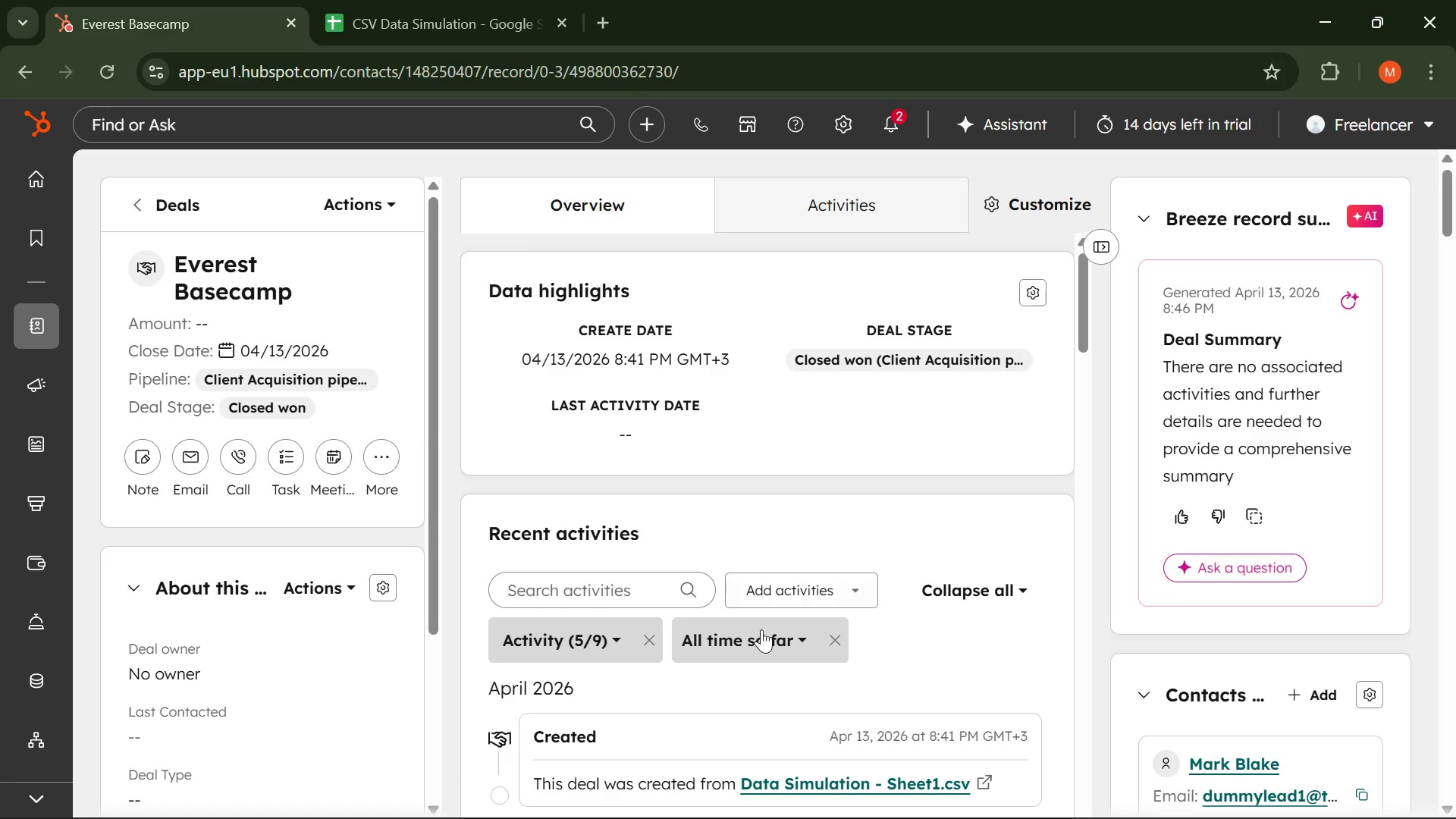 
scroll: coordinate [726, 594], scroll_direction: down, amount: 1.0
 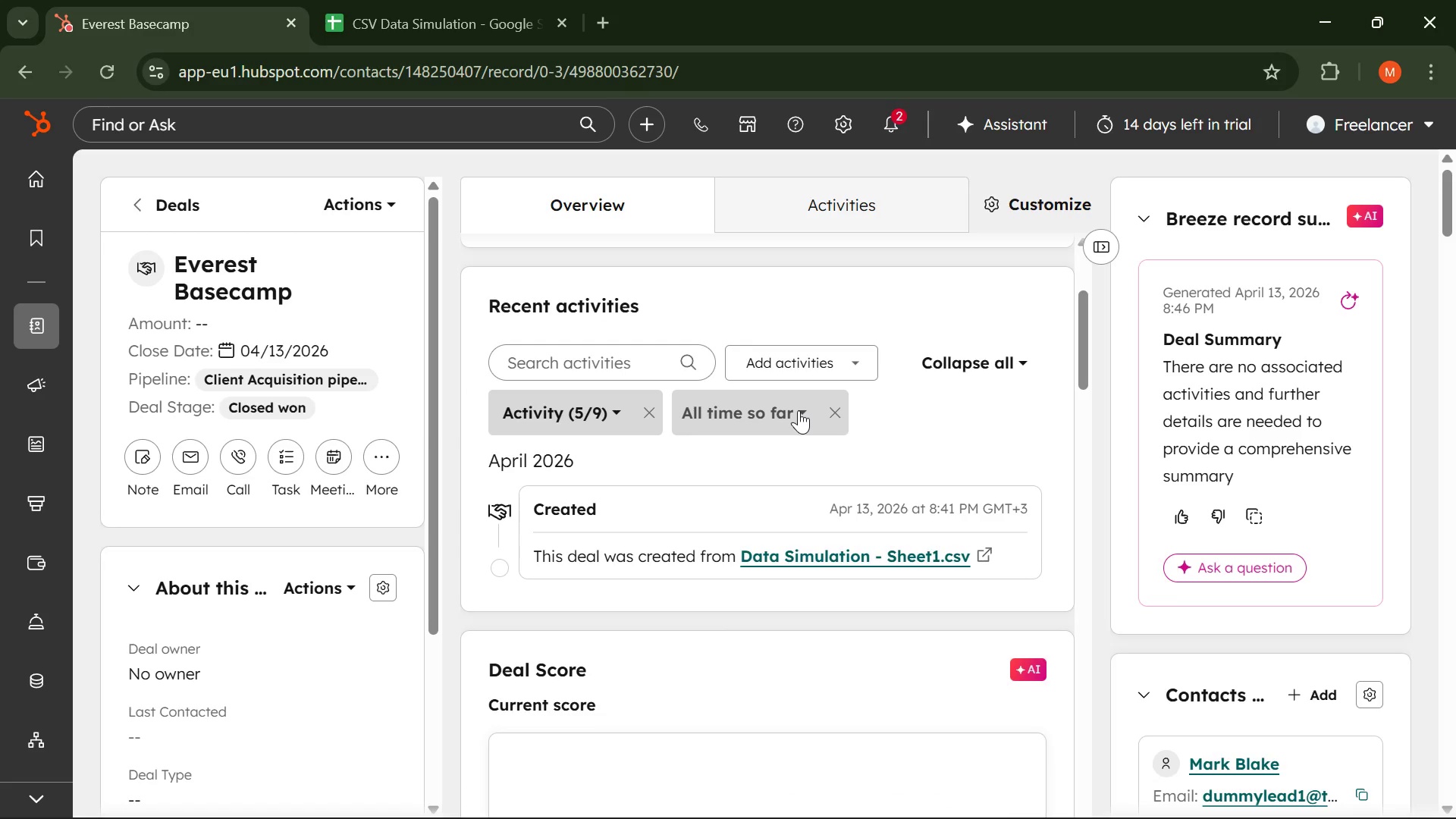 
wait(7.05)
 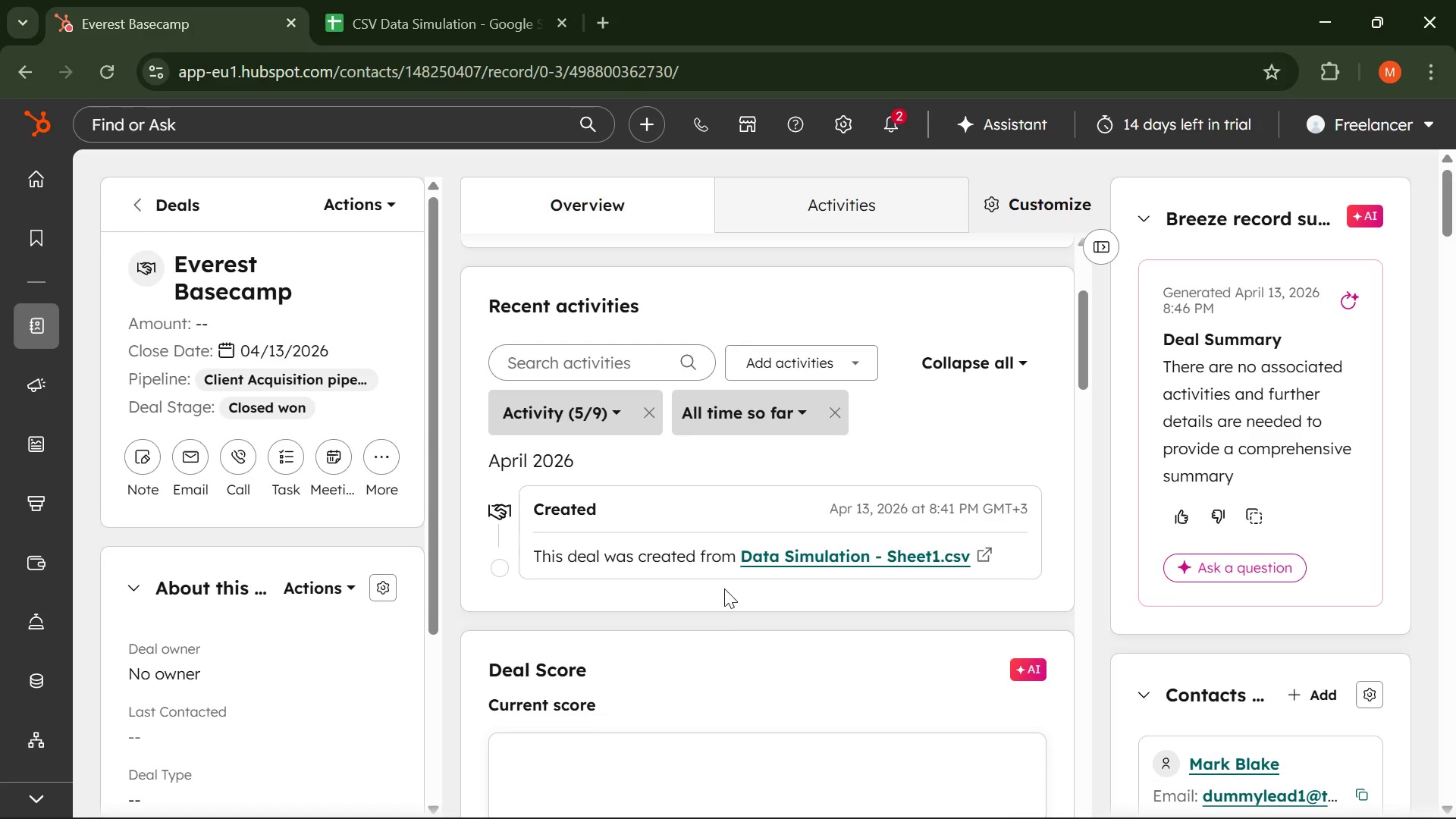 
scroll: coordinate [563, 575], scroll_direction: down, amount: 6.0
 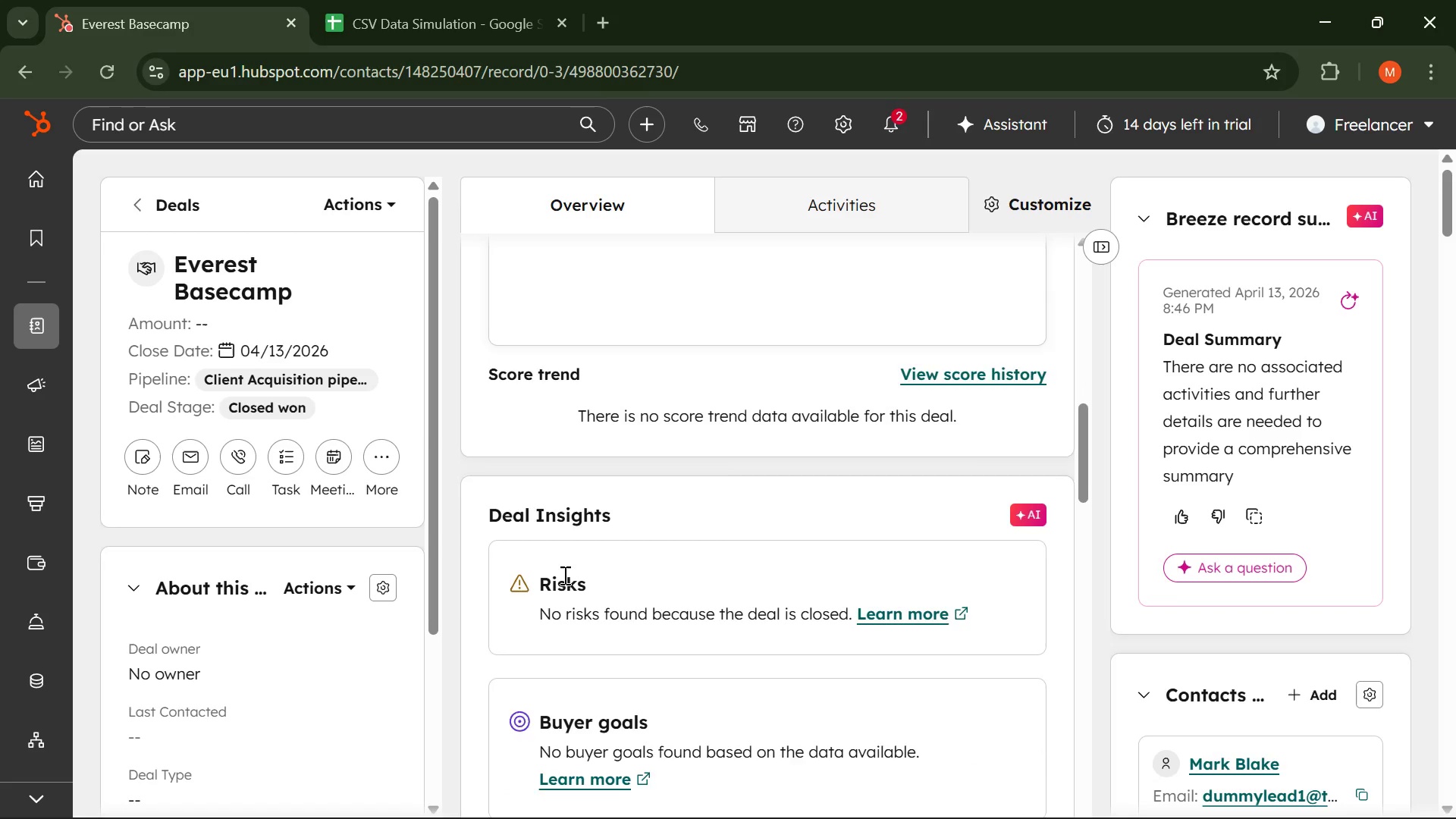 
scroll: coordinate [563, 575], scroll_direction: up, amount: 10.0
 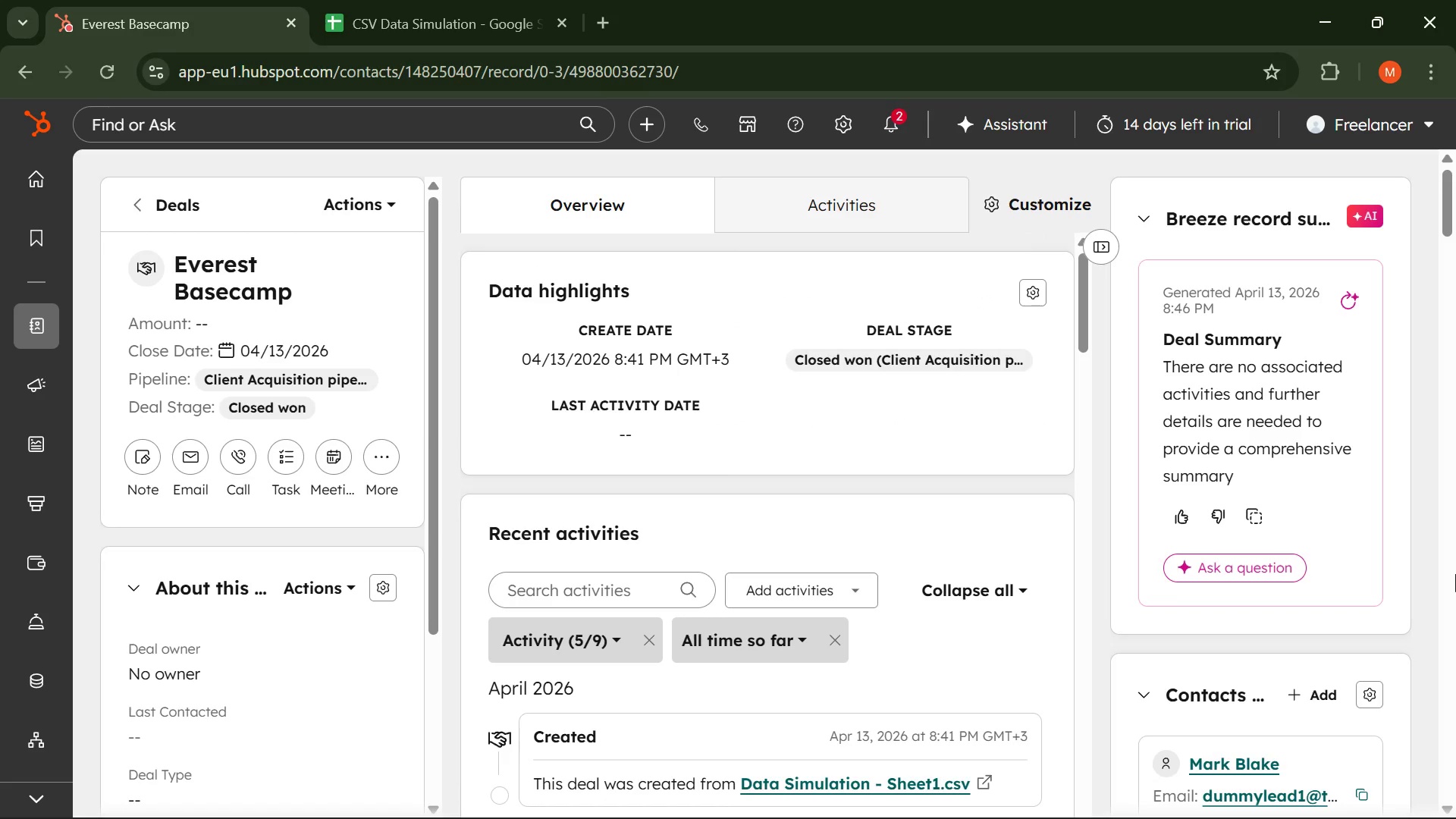 
wait(22.92)
 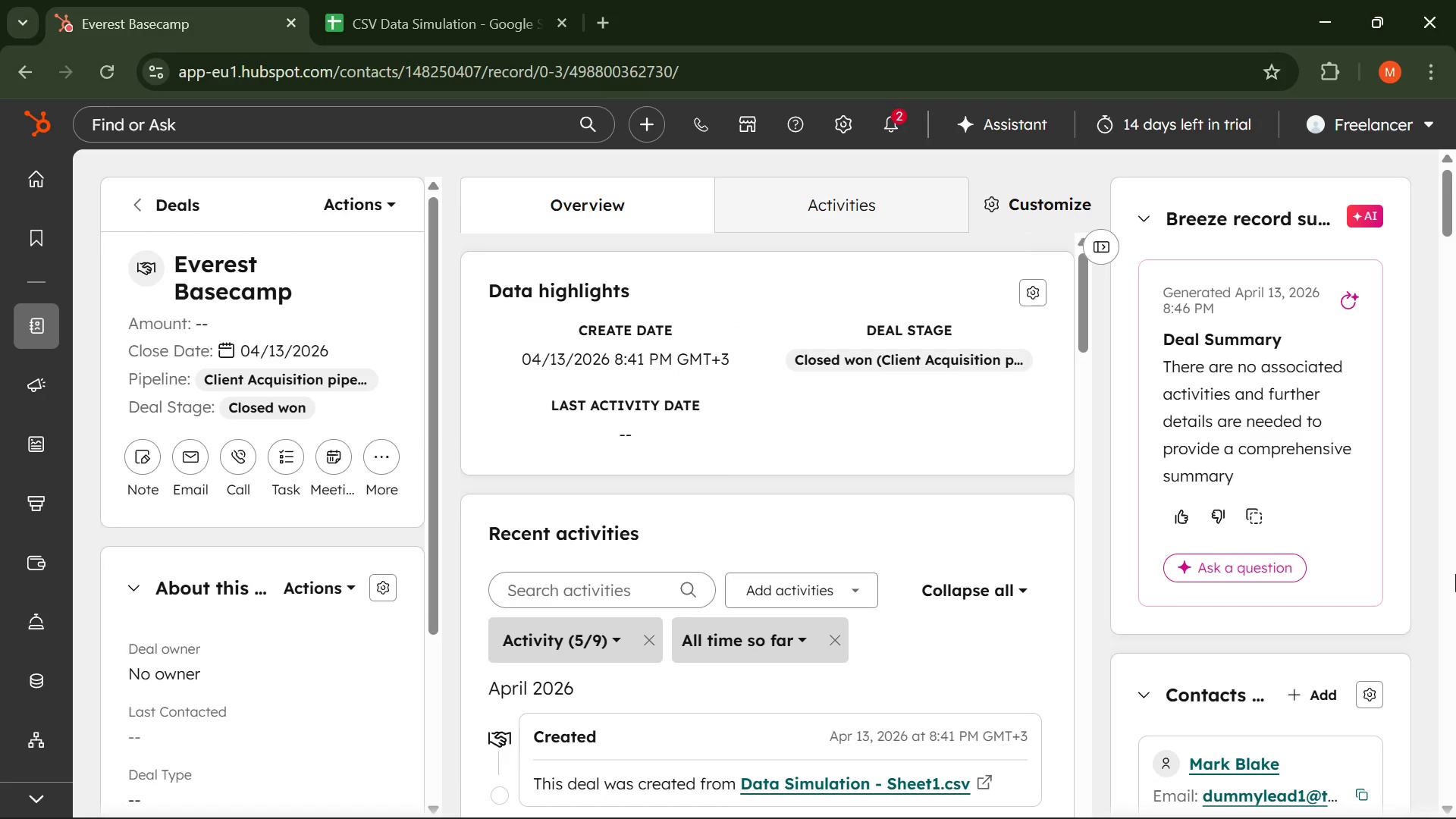 
left_click([1010, 801])